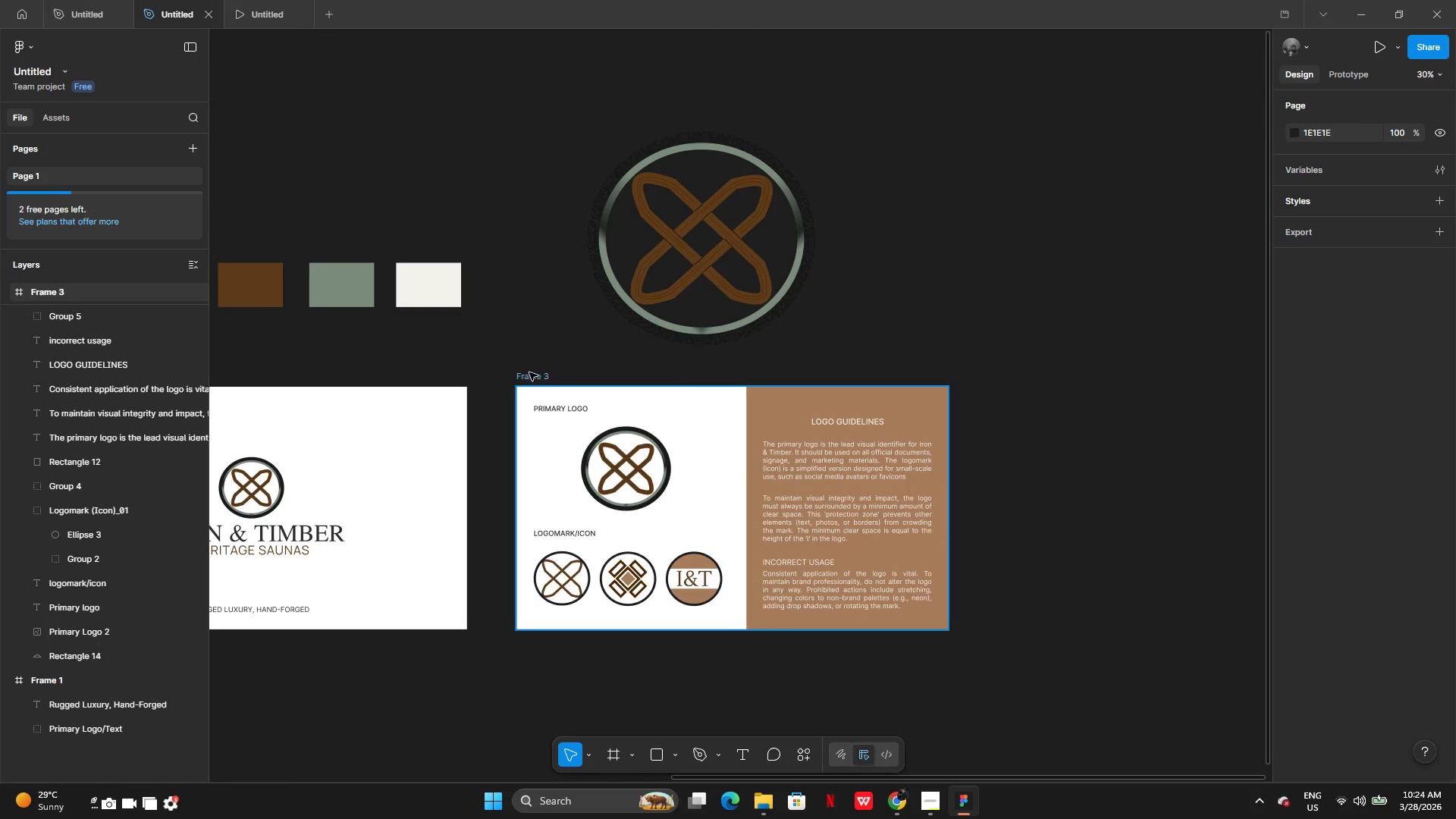 
hold_key(key=AltLeft, duration=0.52)
left_click_drag(start_coordinate=[538, 378], to_coordinate=[743, 383])
 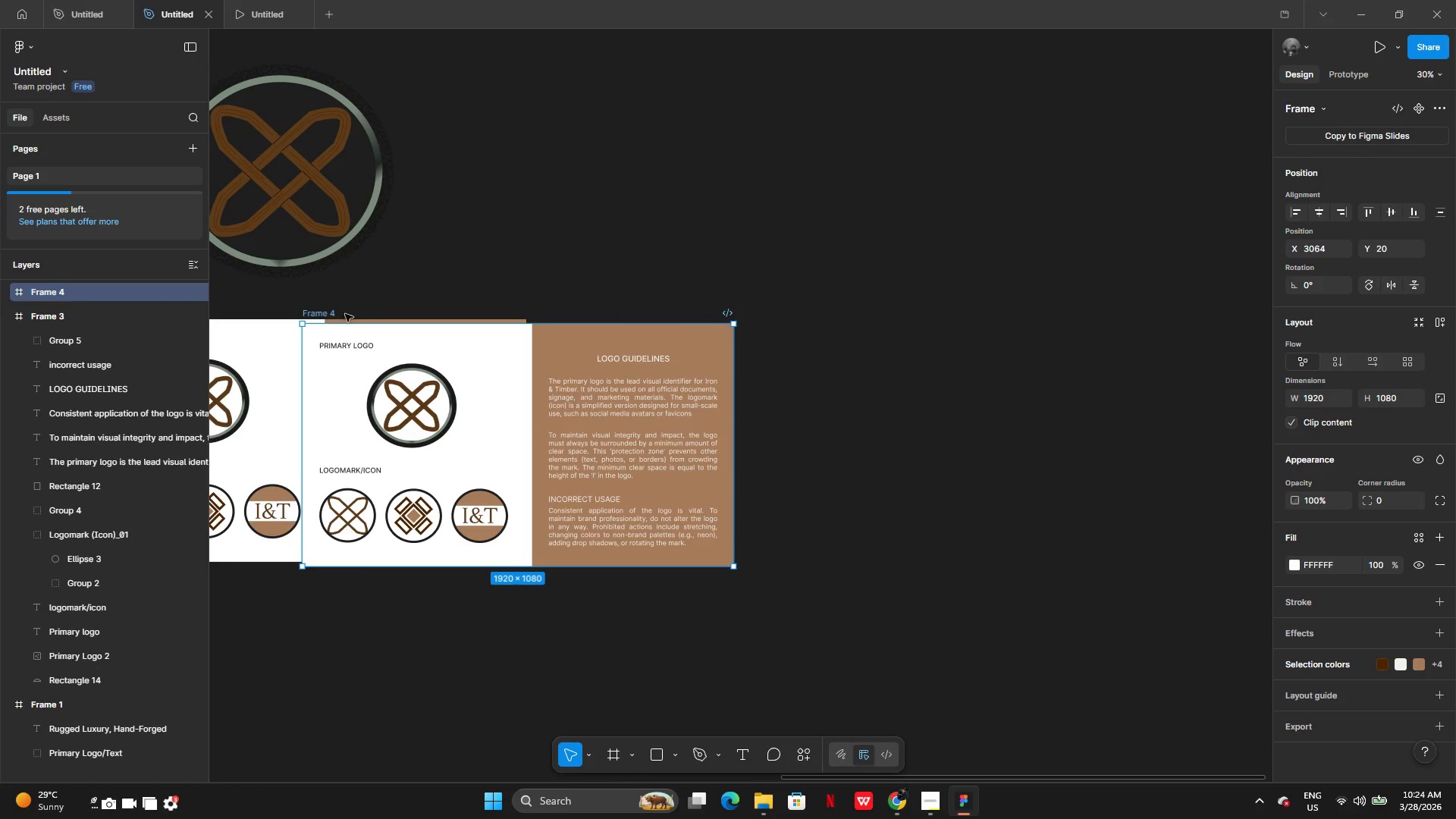 
left_click_drag(start_coordinate=[329, 317], to_coordinate=[612, 314])
 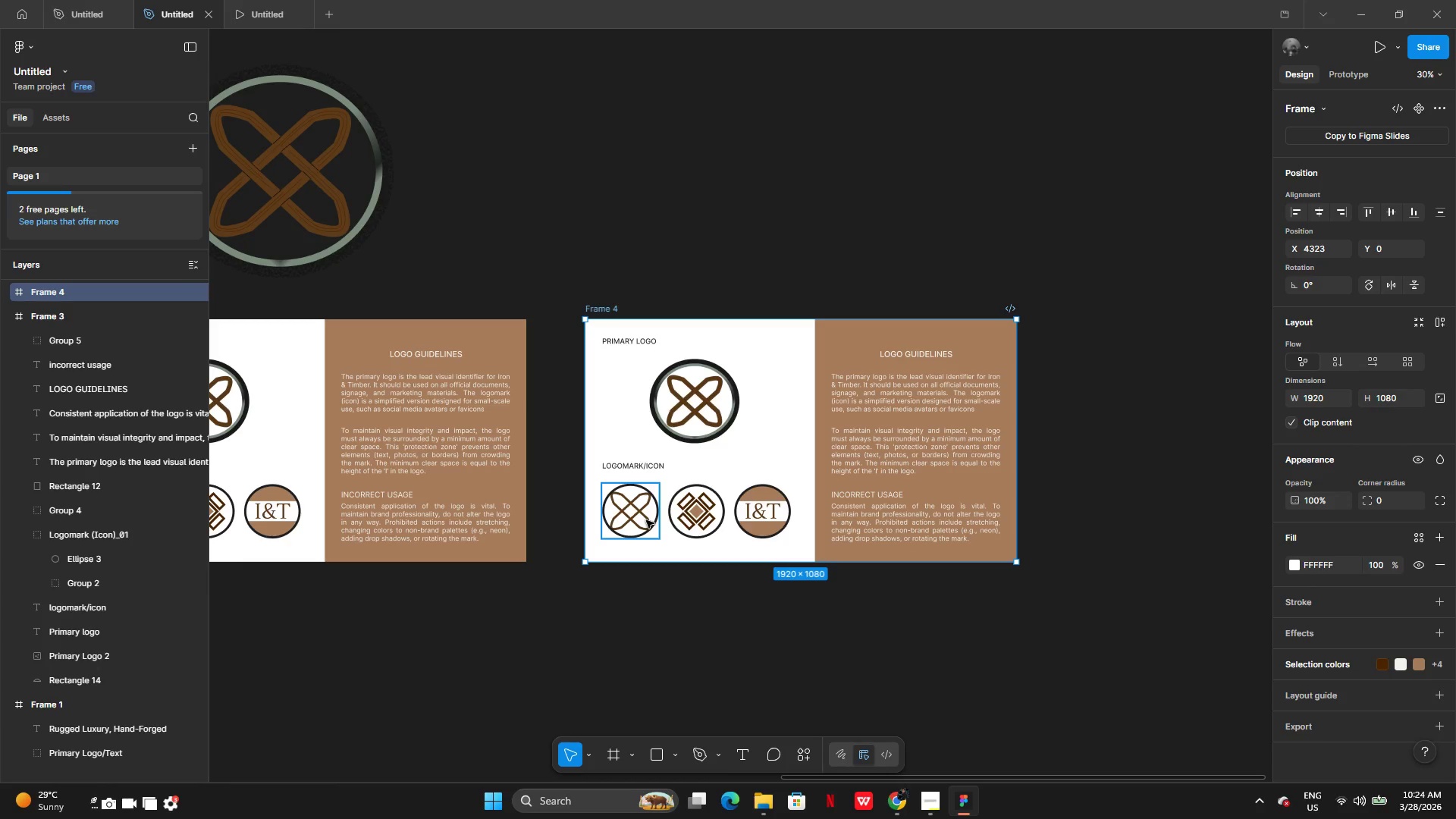 
left_click_drag(start_coordinate=[579, 365], to_coordinate=[936, 520])
 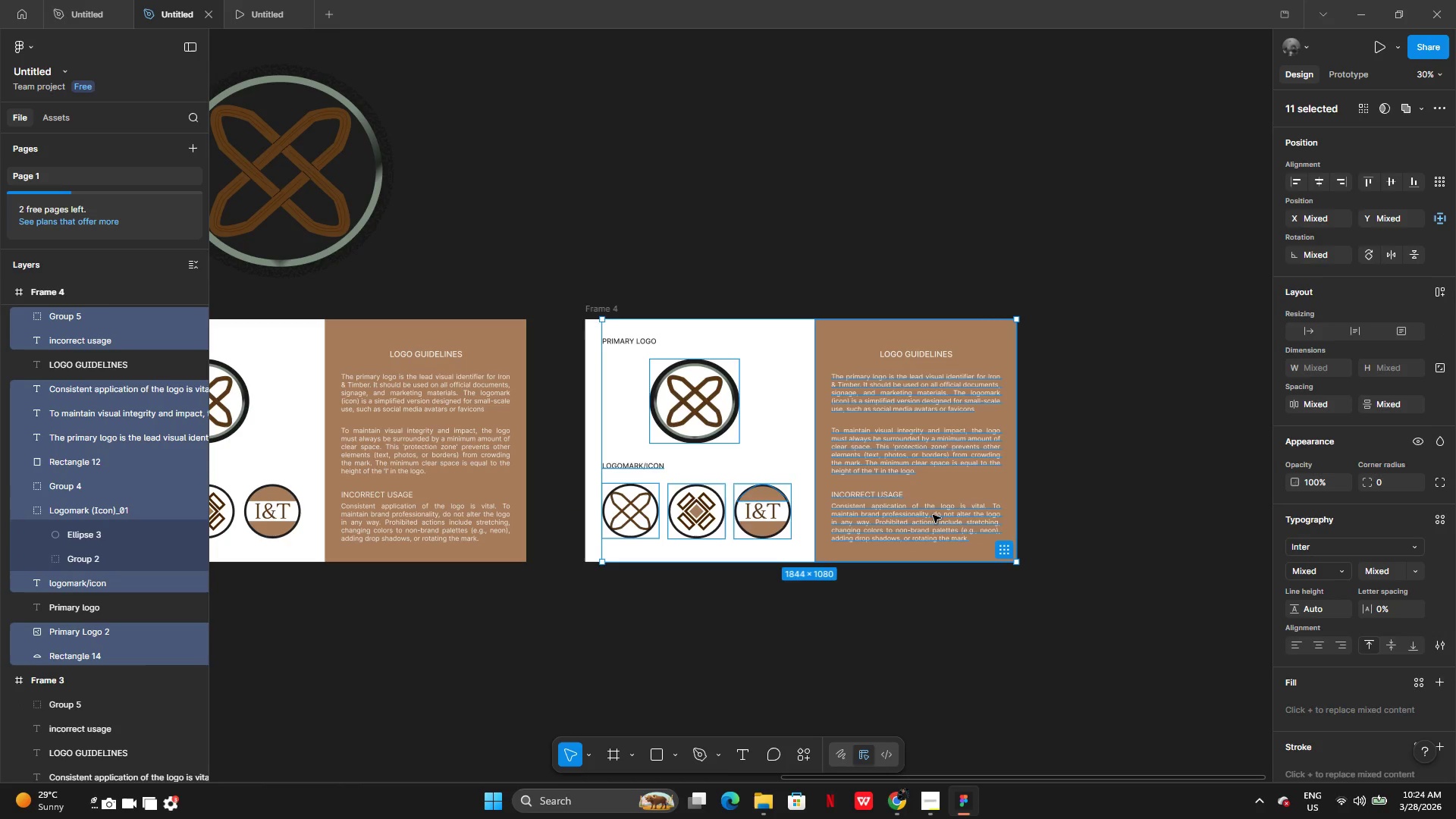 
key(Backspace)
 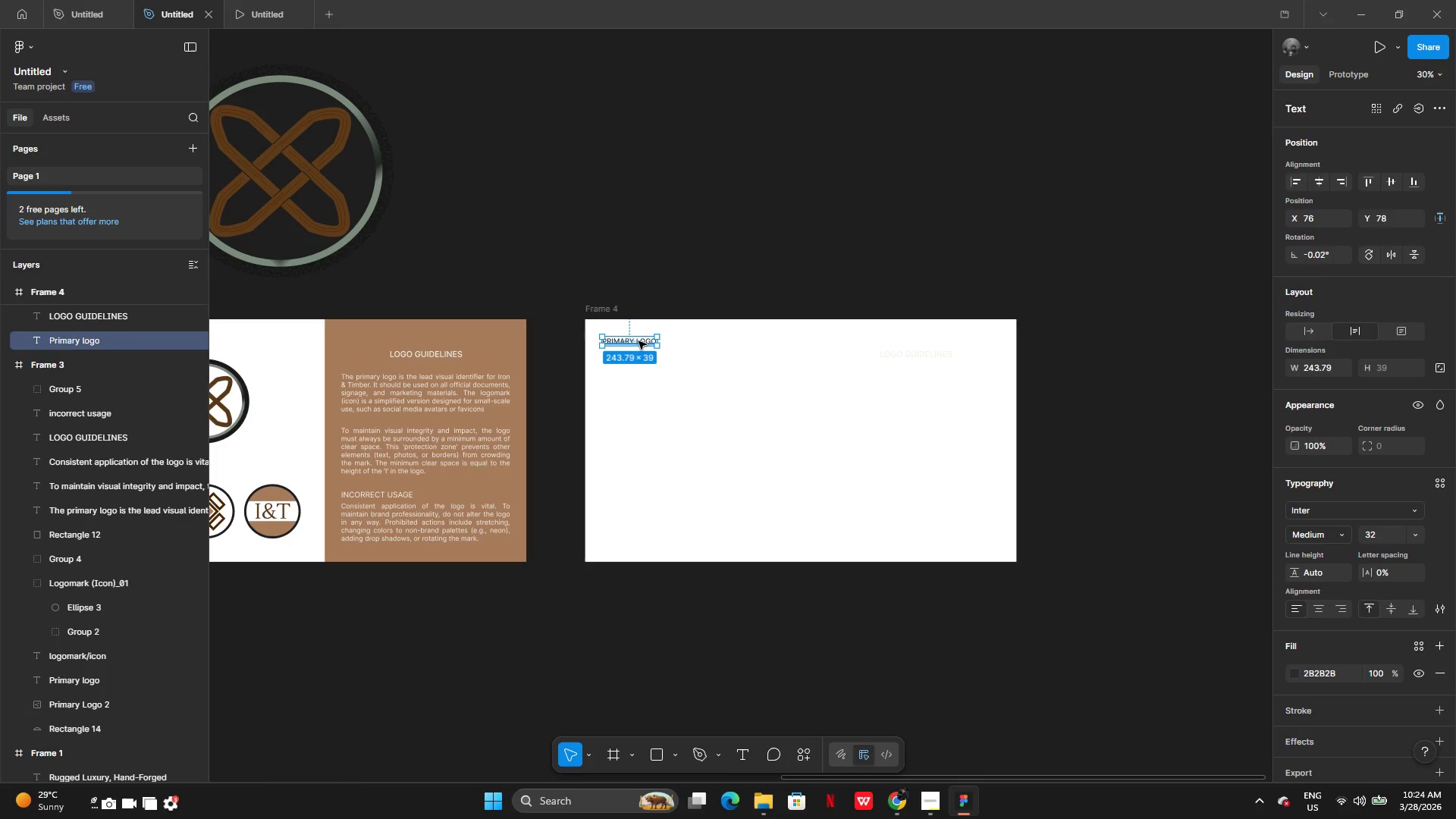 
mouse_move([681, 425])
 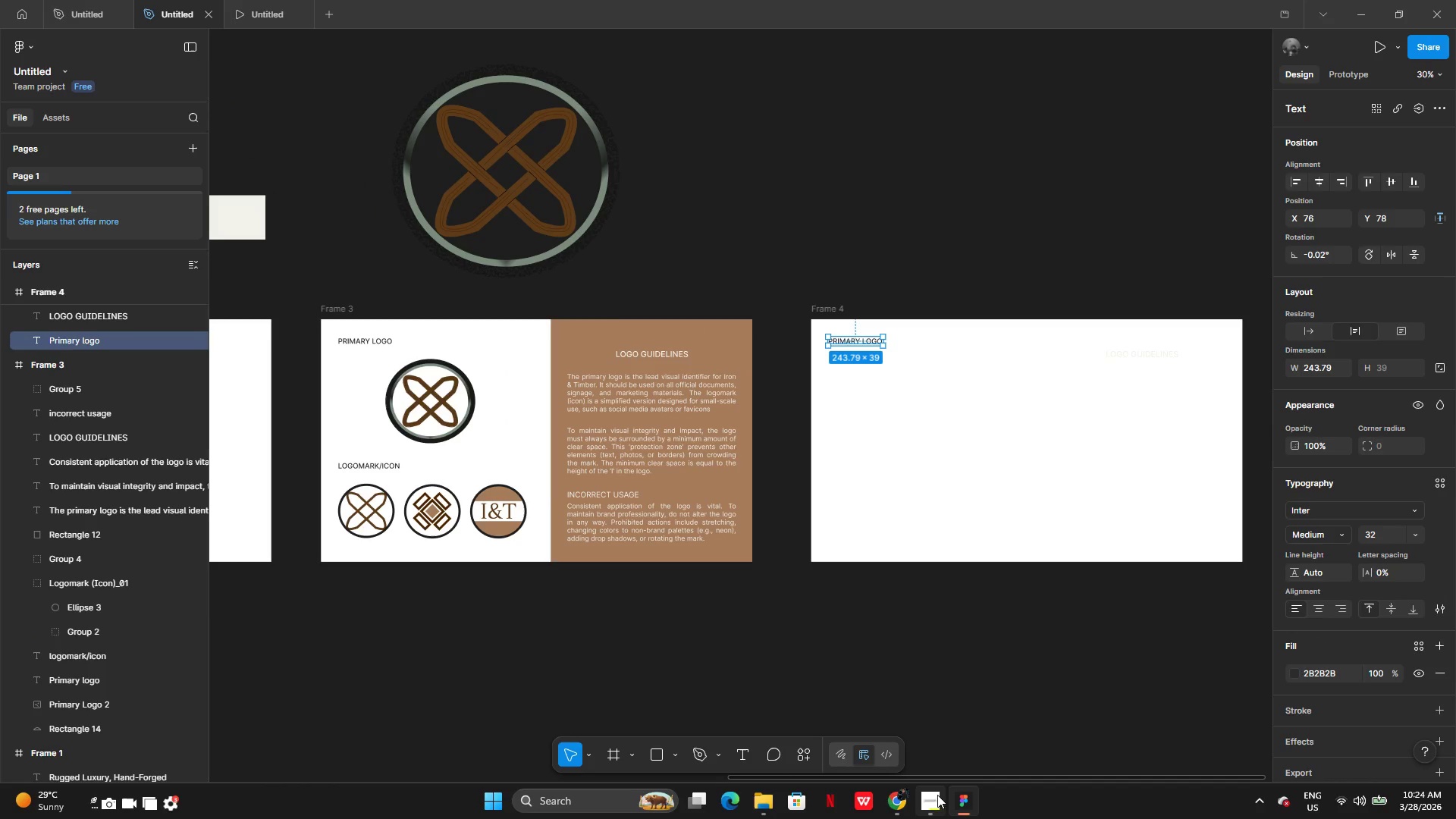 
left_click([930, 799])